 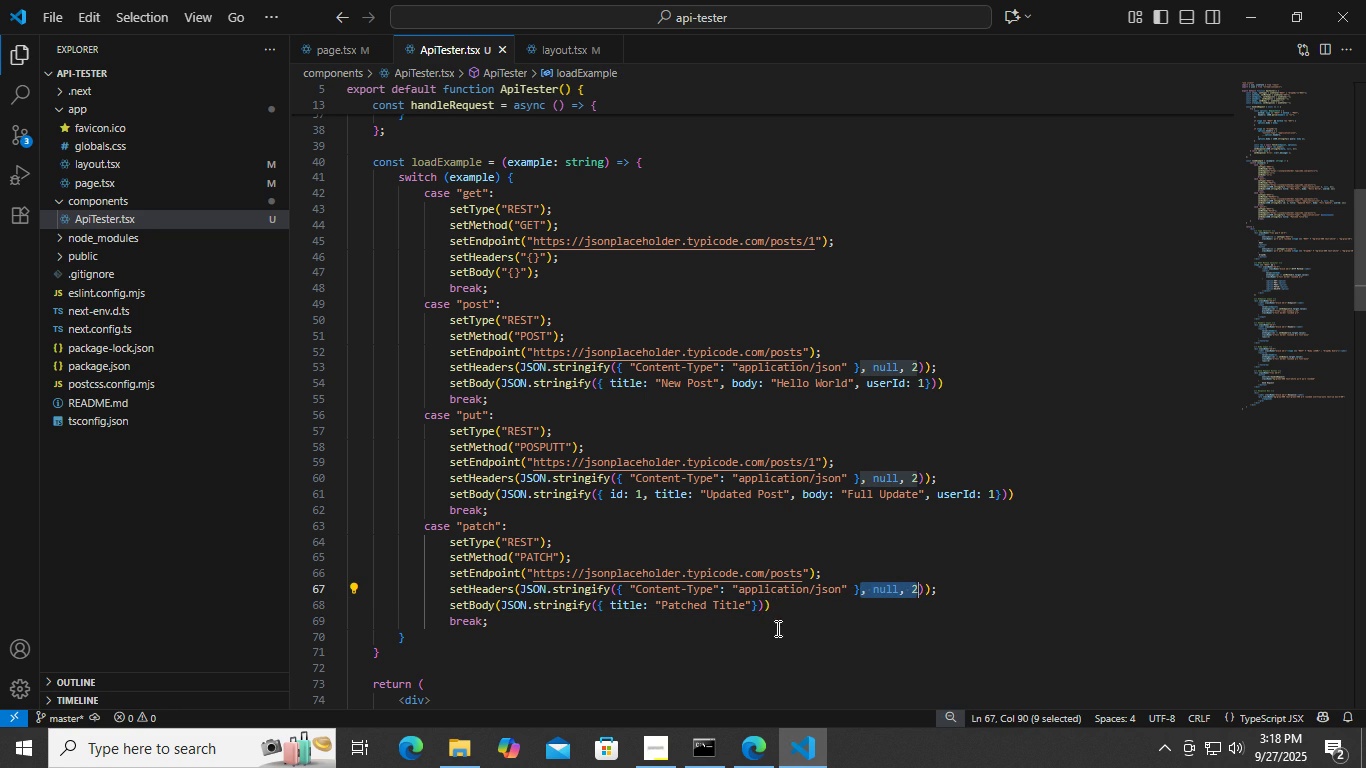 
left_click([761, 607])
 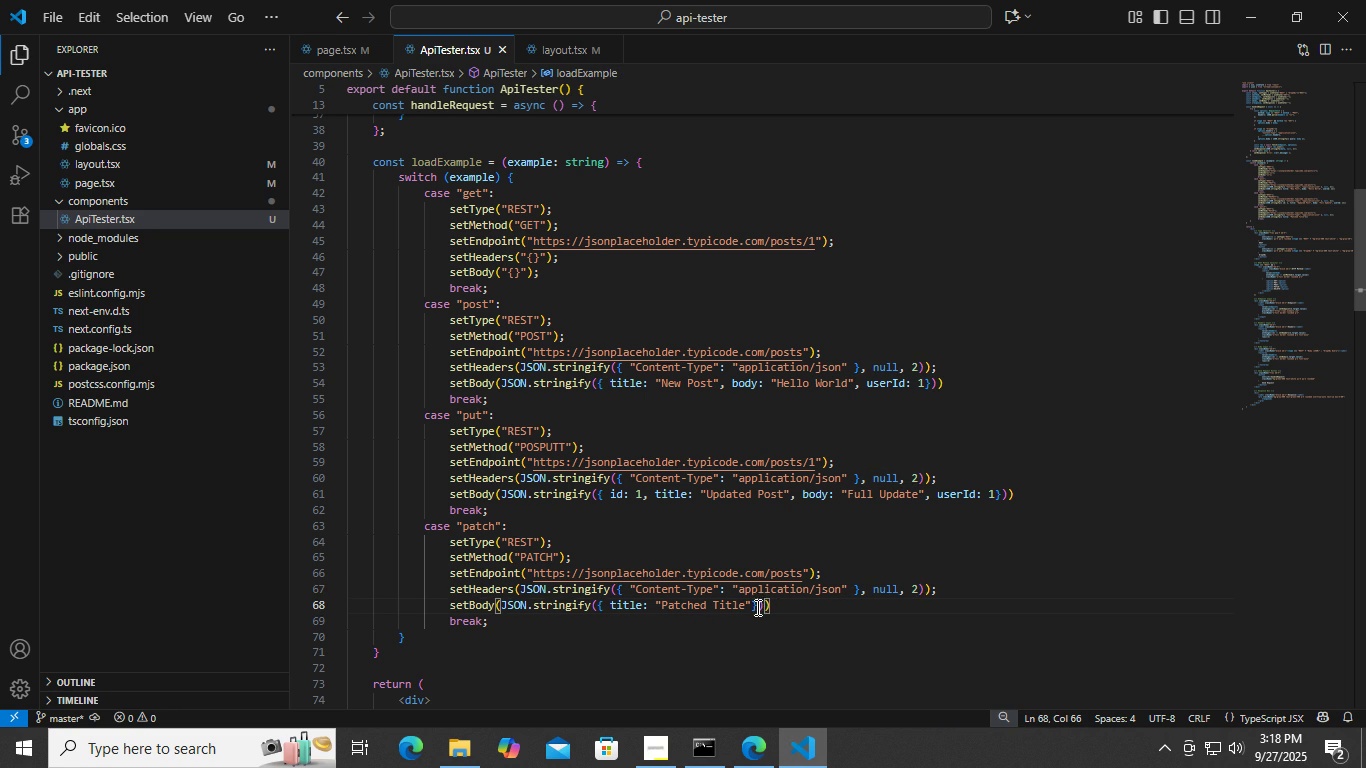 
left_click([756, 607])
 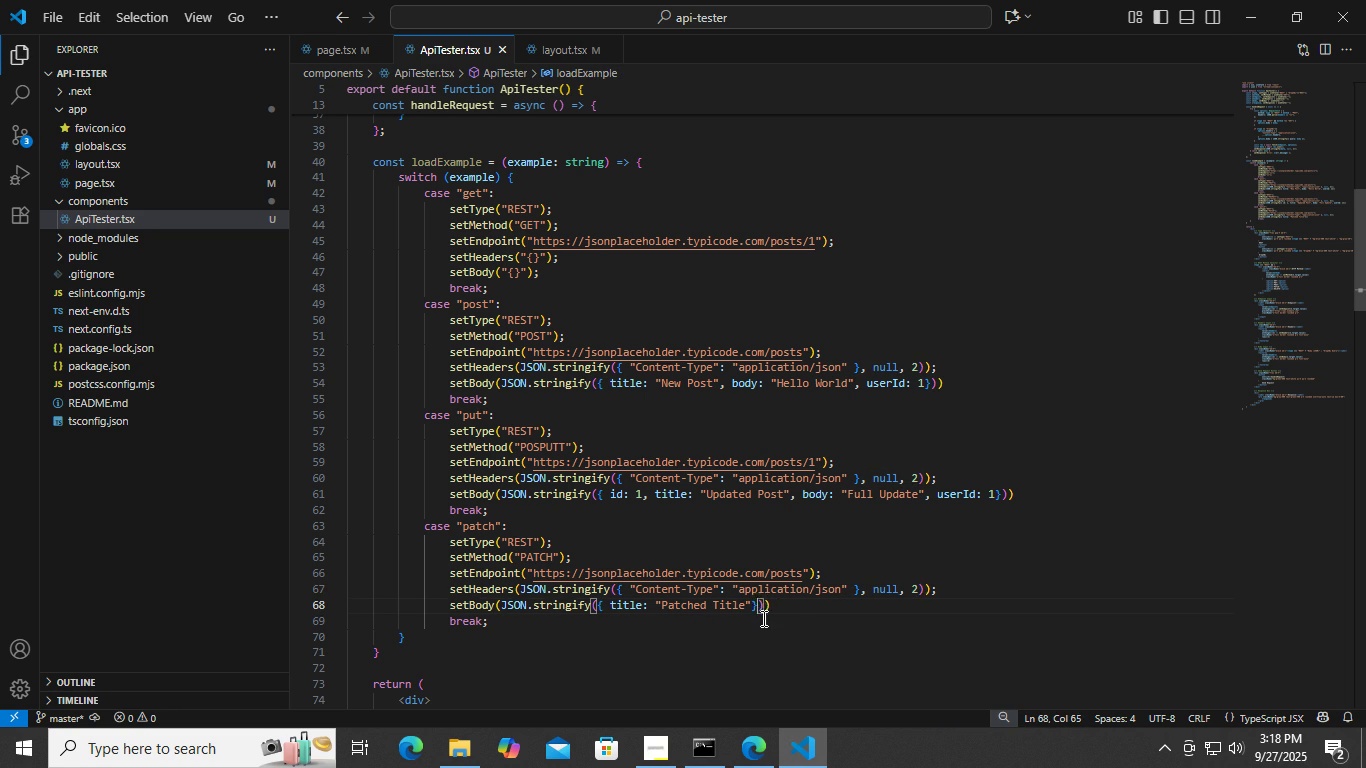 
key(Control+ControlLeft)
 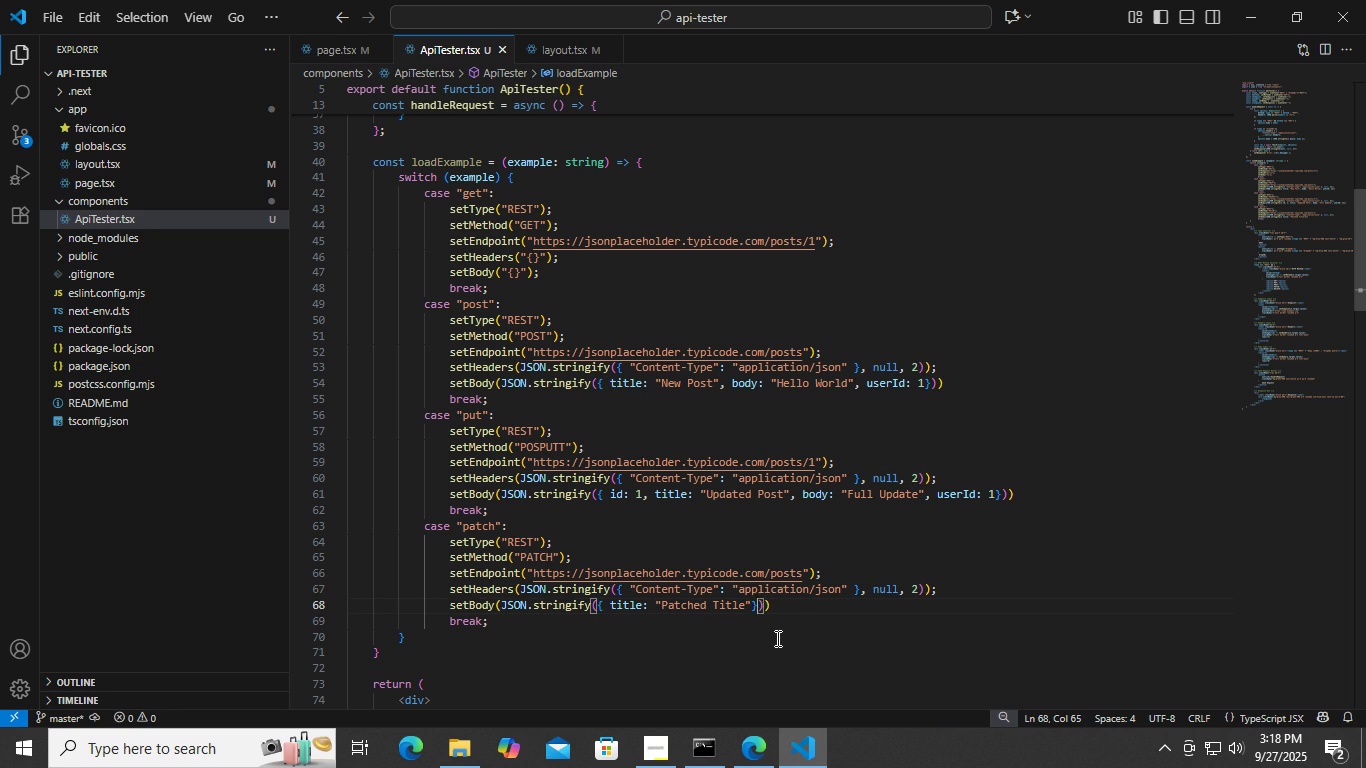 
key(Control+V)